 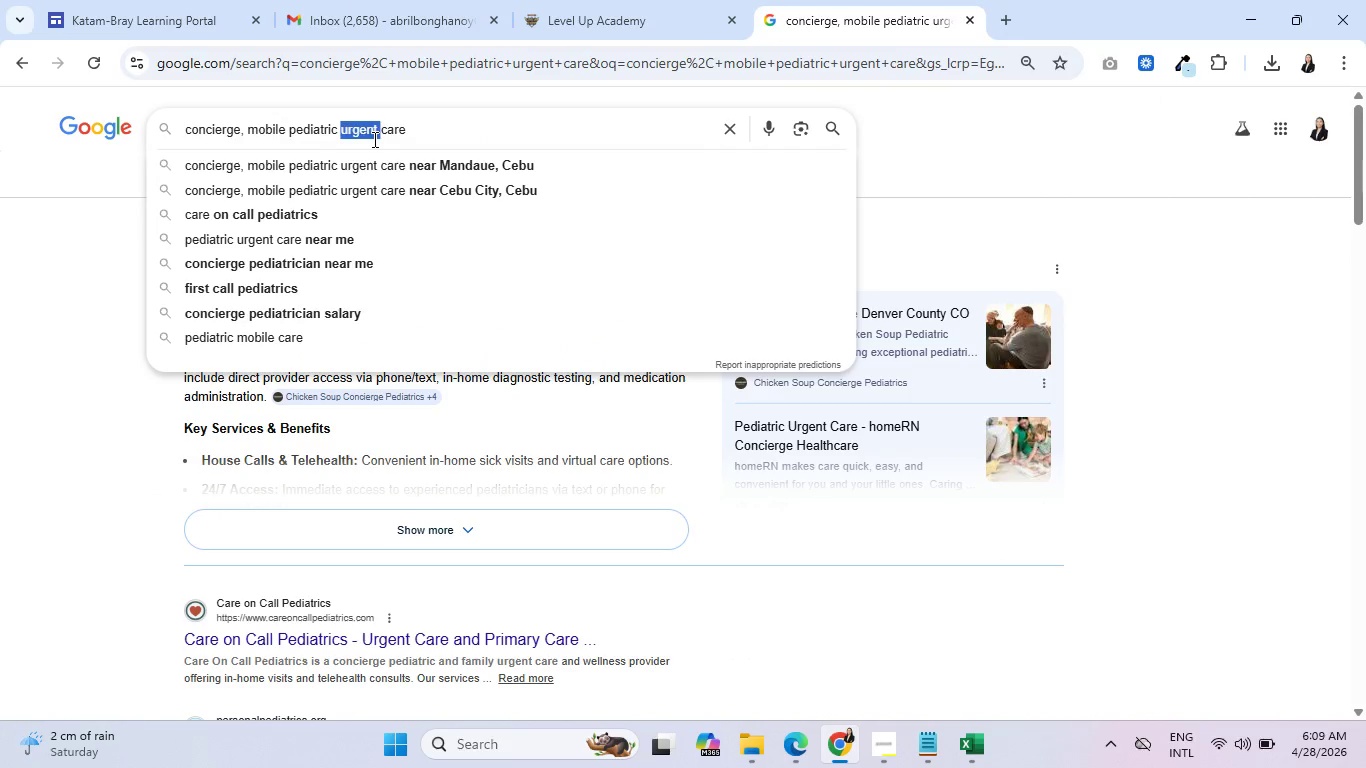 
triple_click([373, 139])
 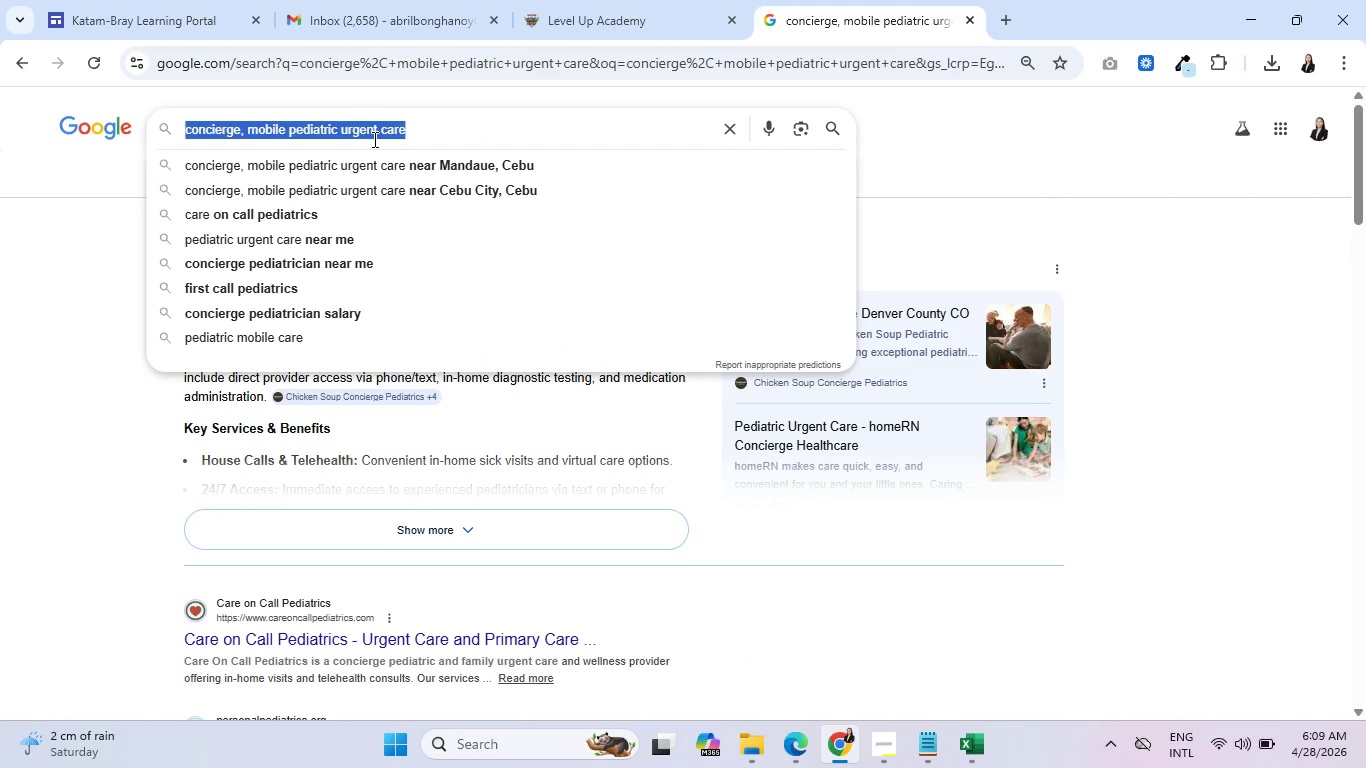 
key(Control+V)
 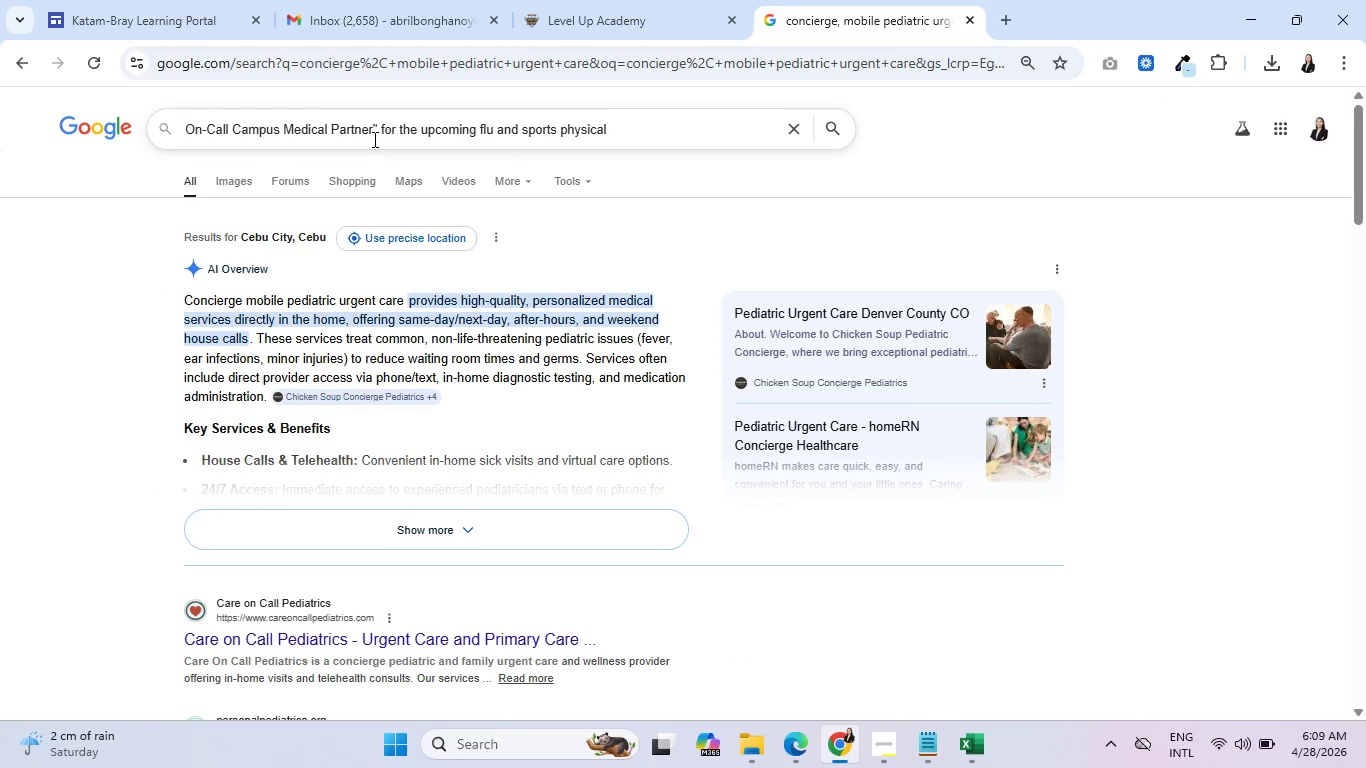 
key(Enter)
 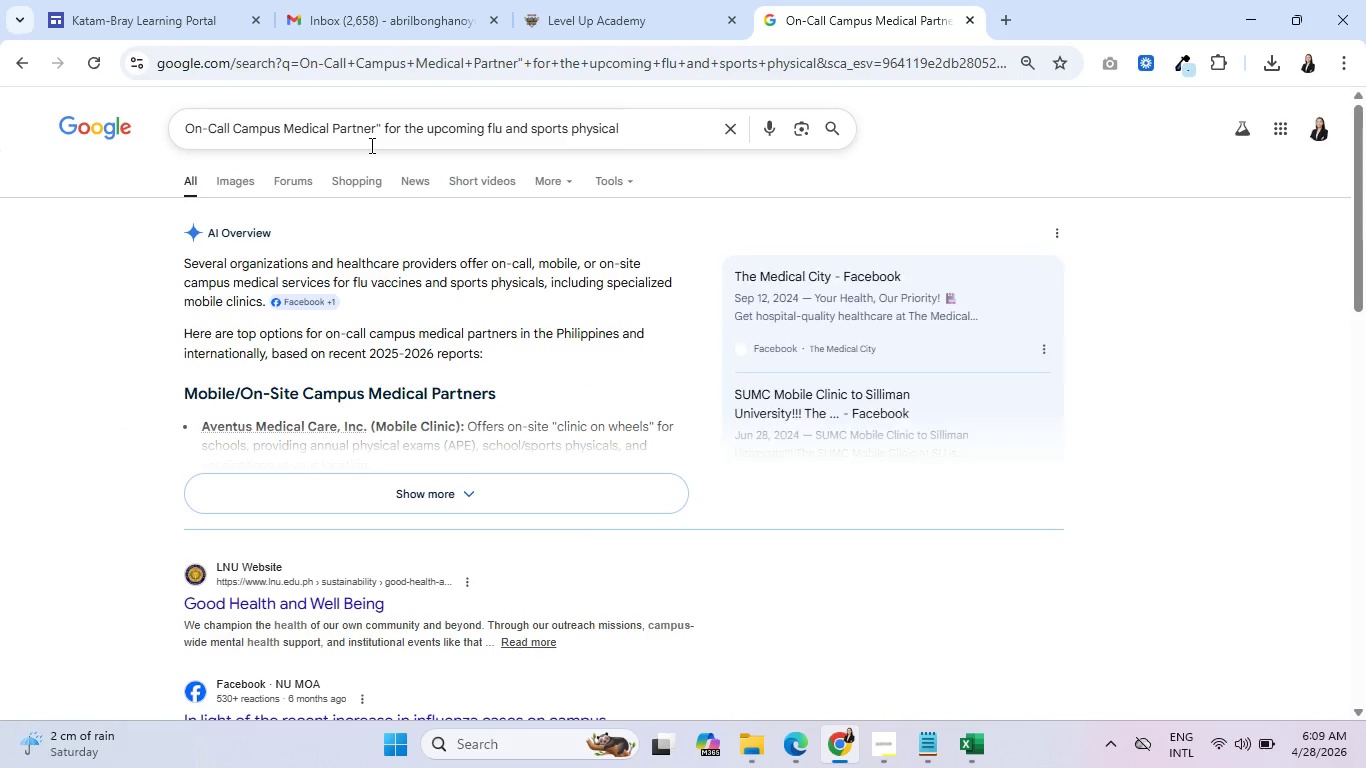 
left_click([446, 489])
 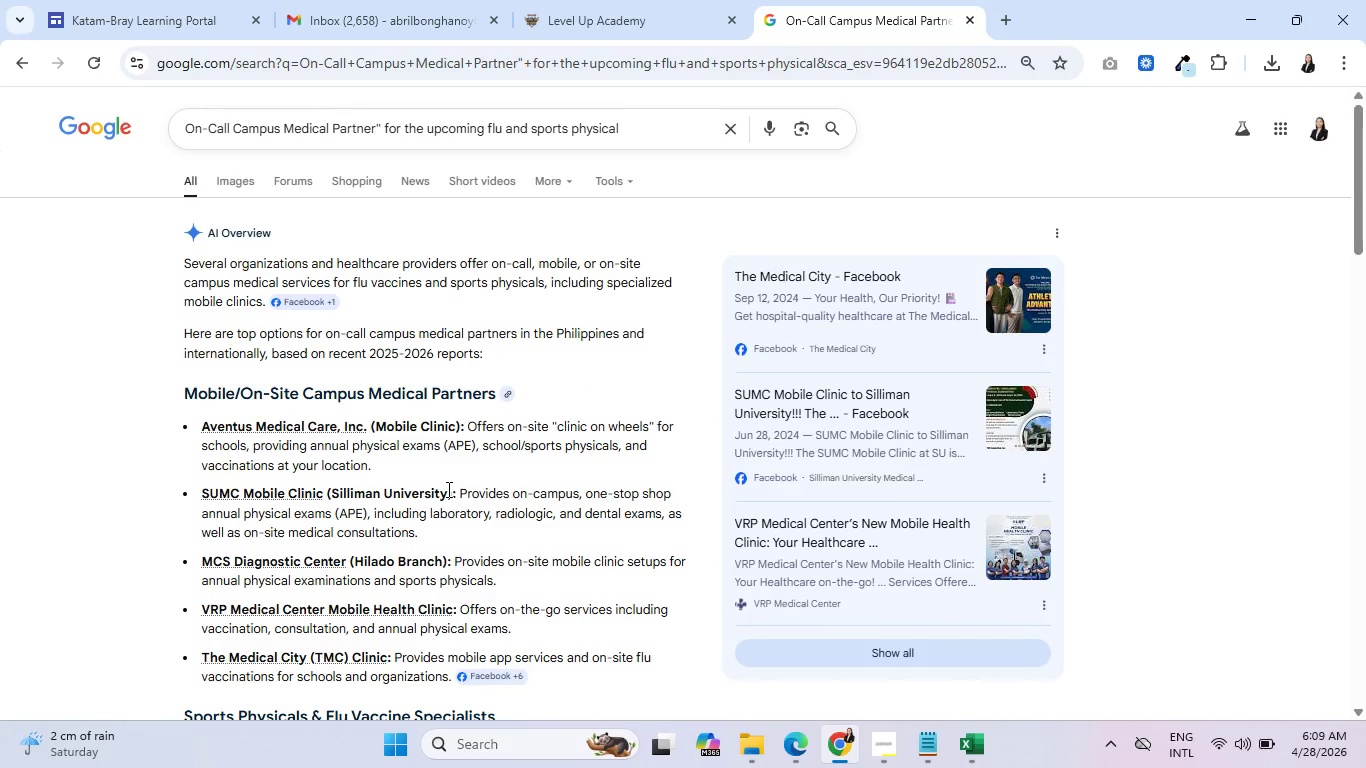 
scroll: coordinate [454, 487], scroll_direction: down, amount: 4.0
 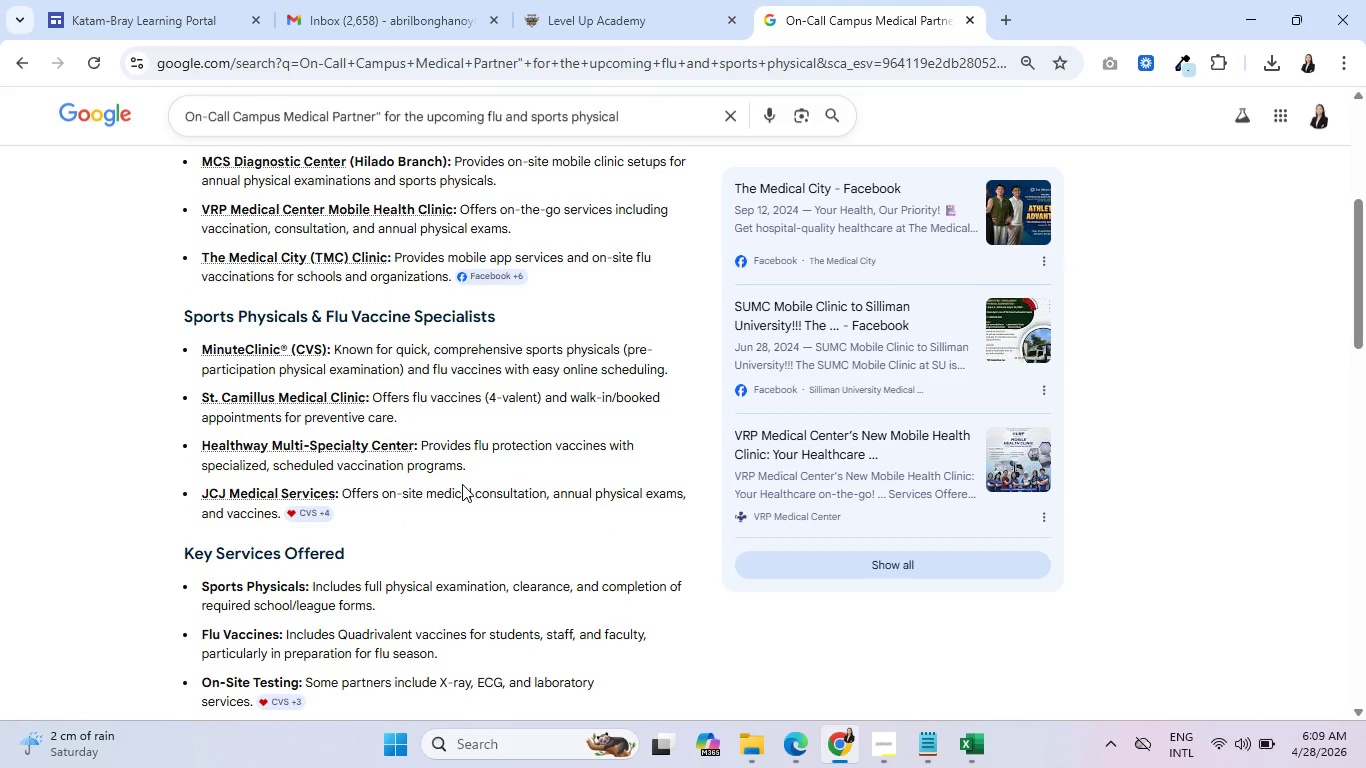 
wait(7.95)
 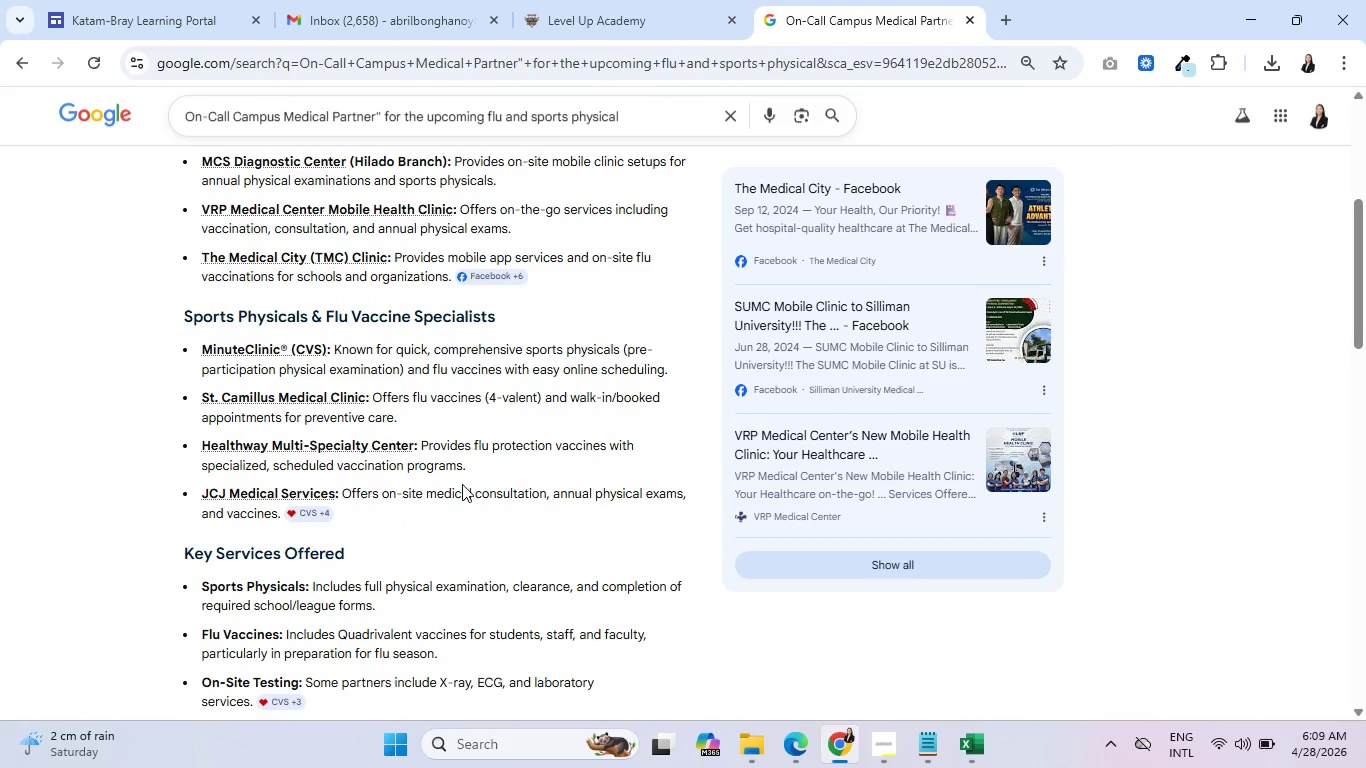 
scroll: coordinate [325, 499], scroll_direction: down, amount: 2.0
 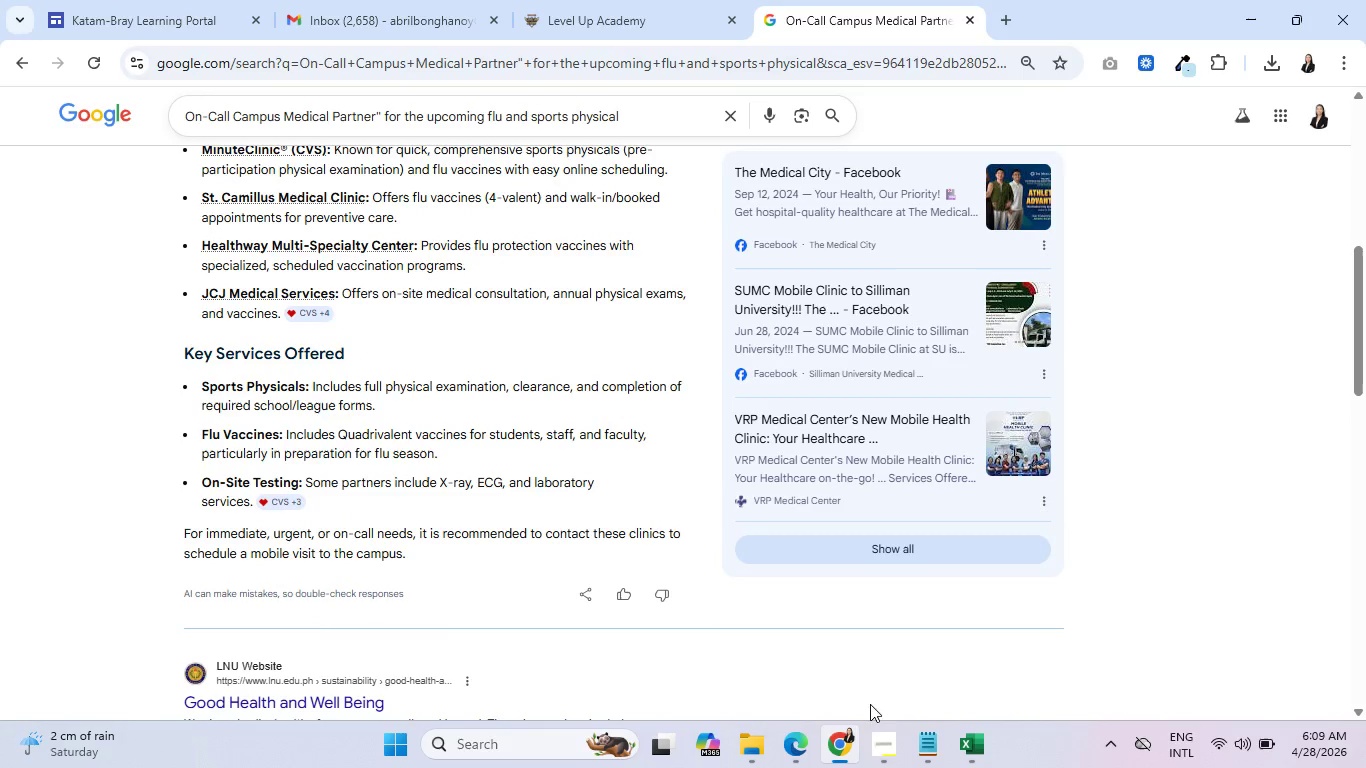 
left_click([872, 745])